 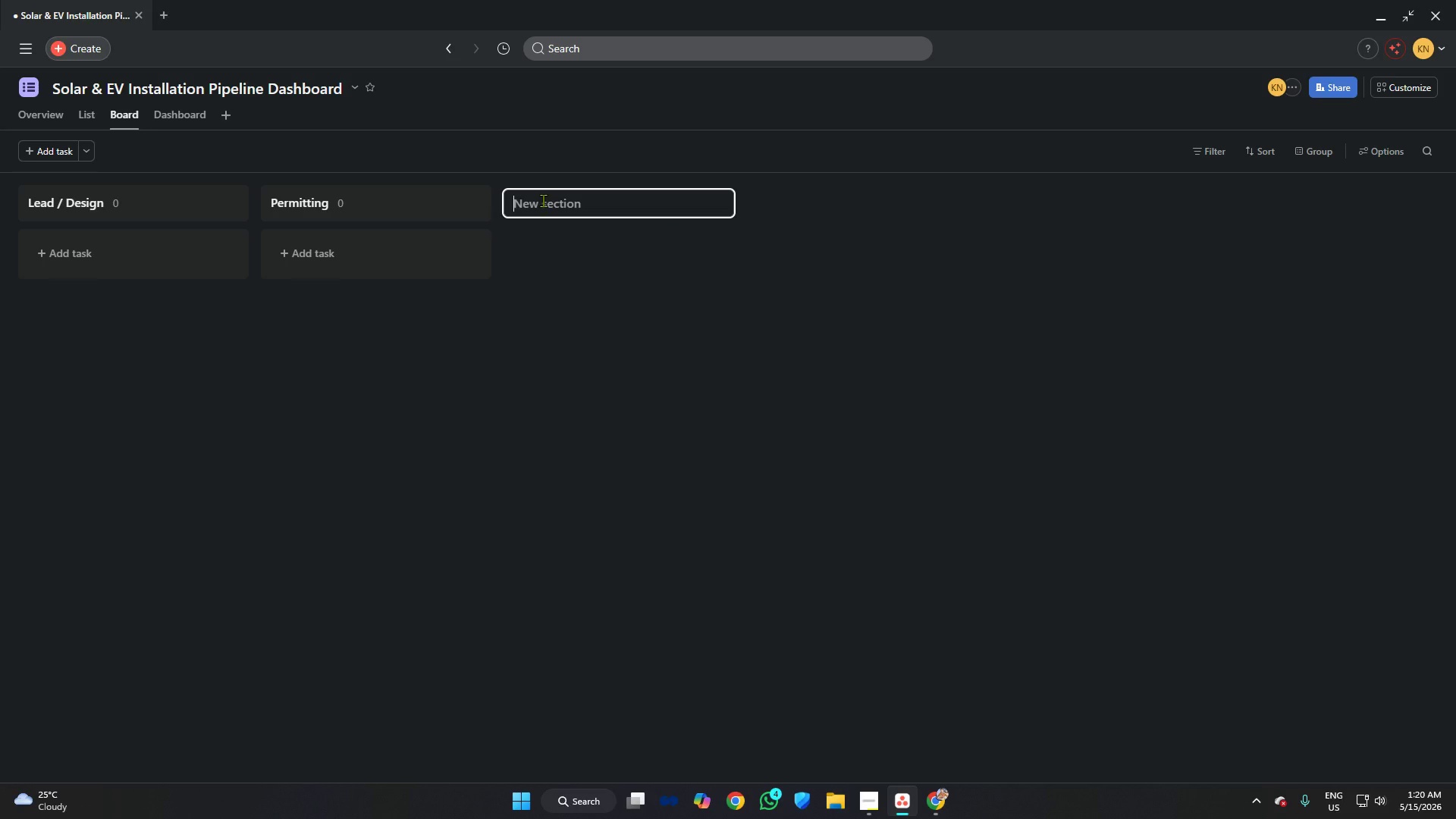 
type(Installation Scheduled)
 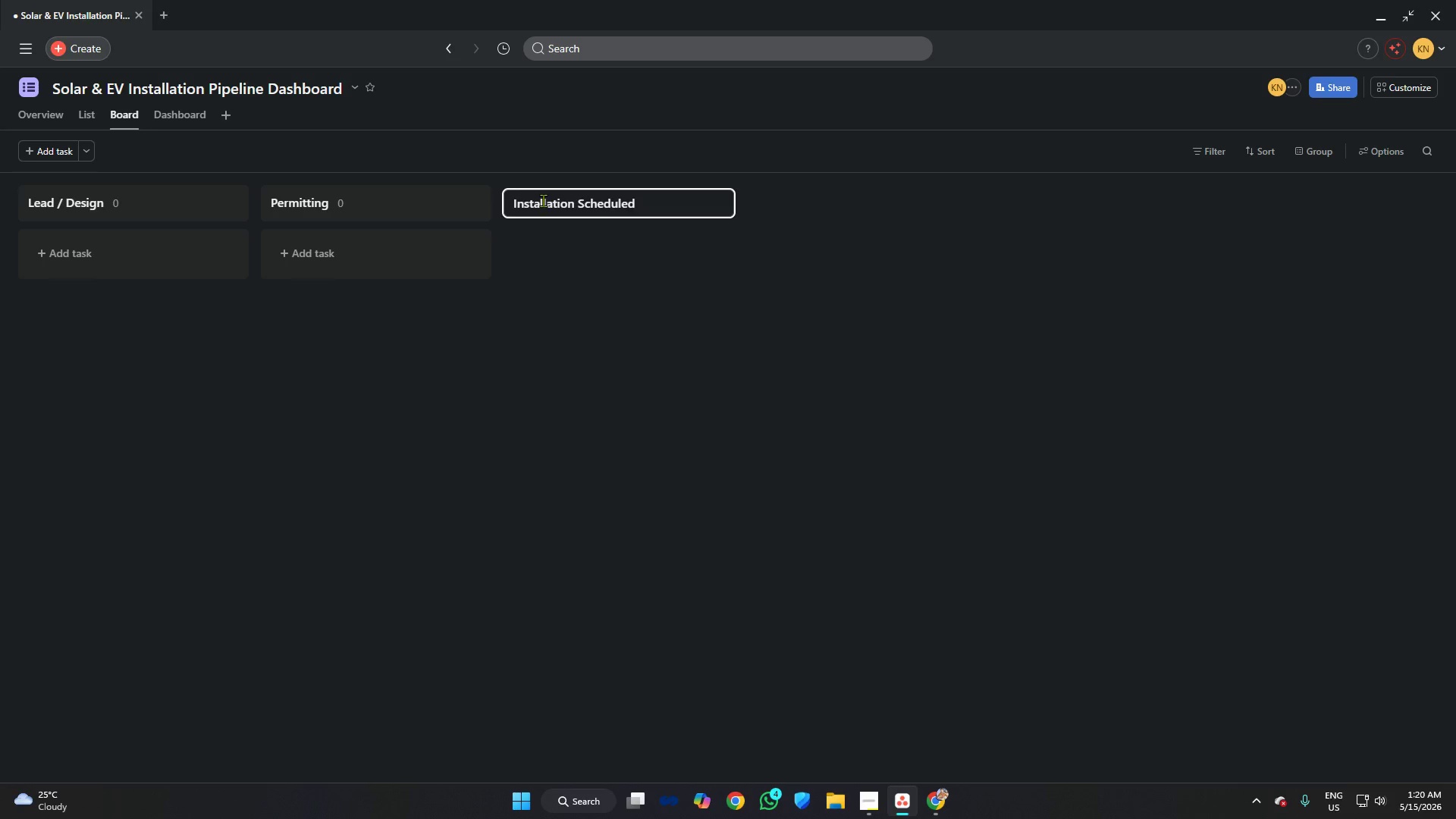 
key(Enter)
 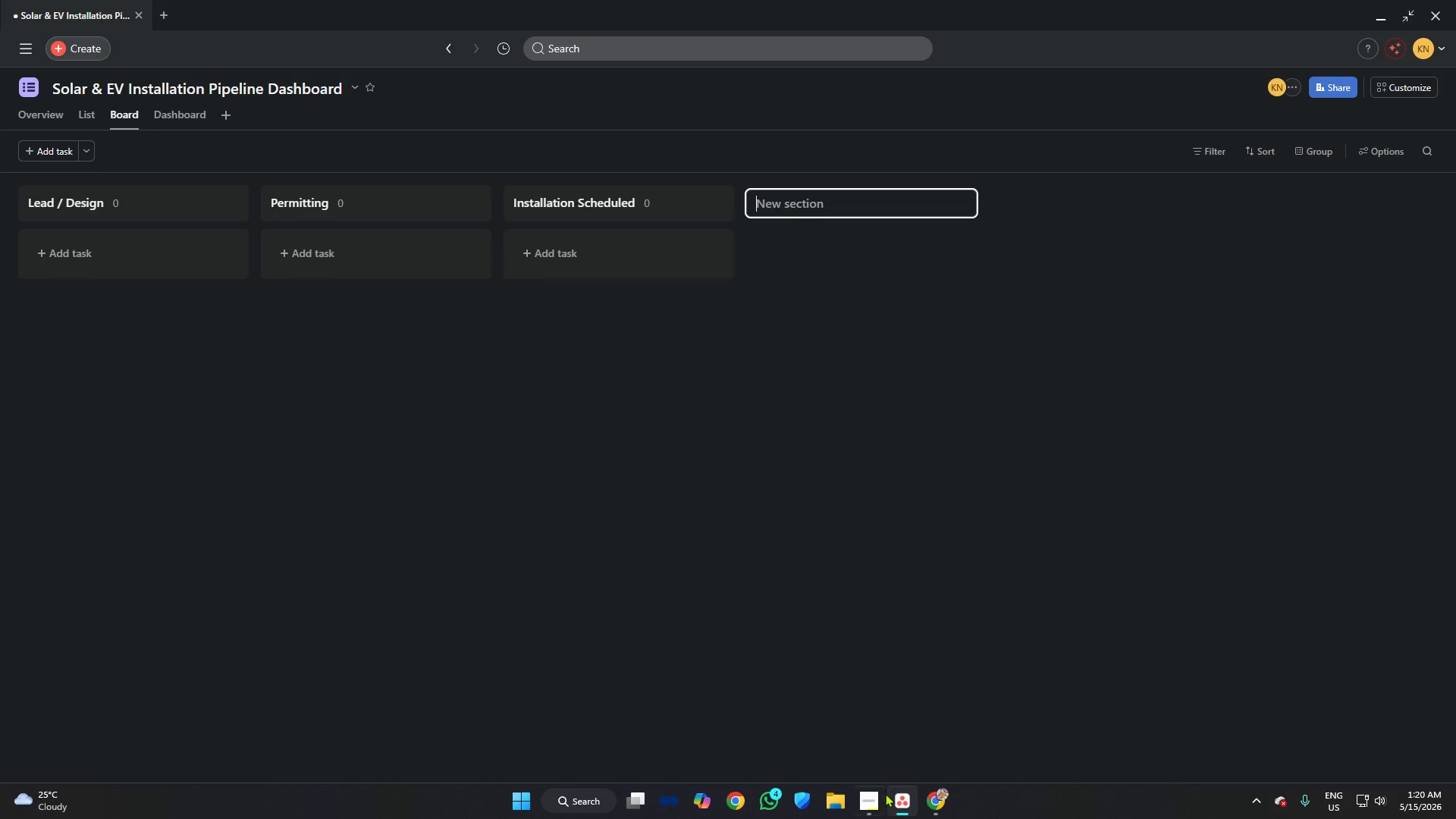 
left_click([876, 796])
 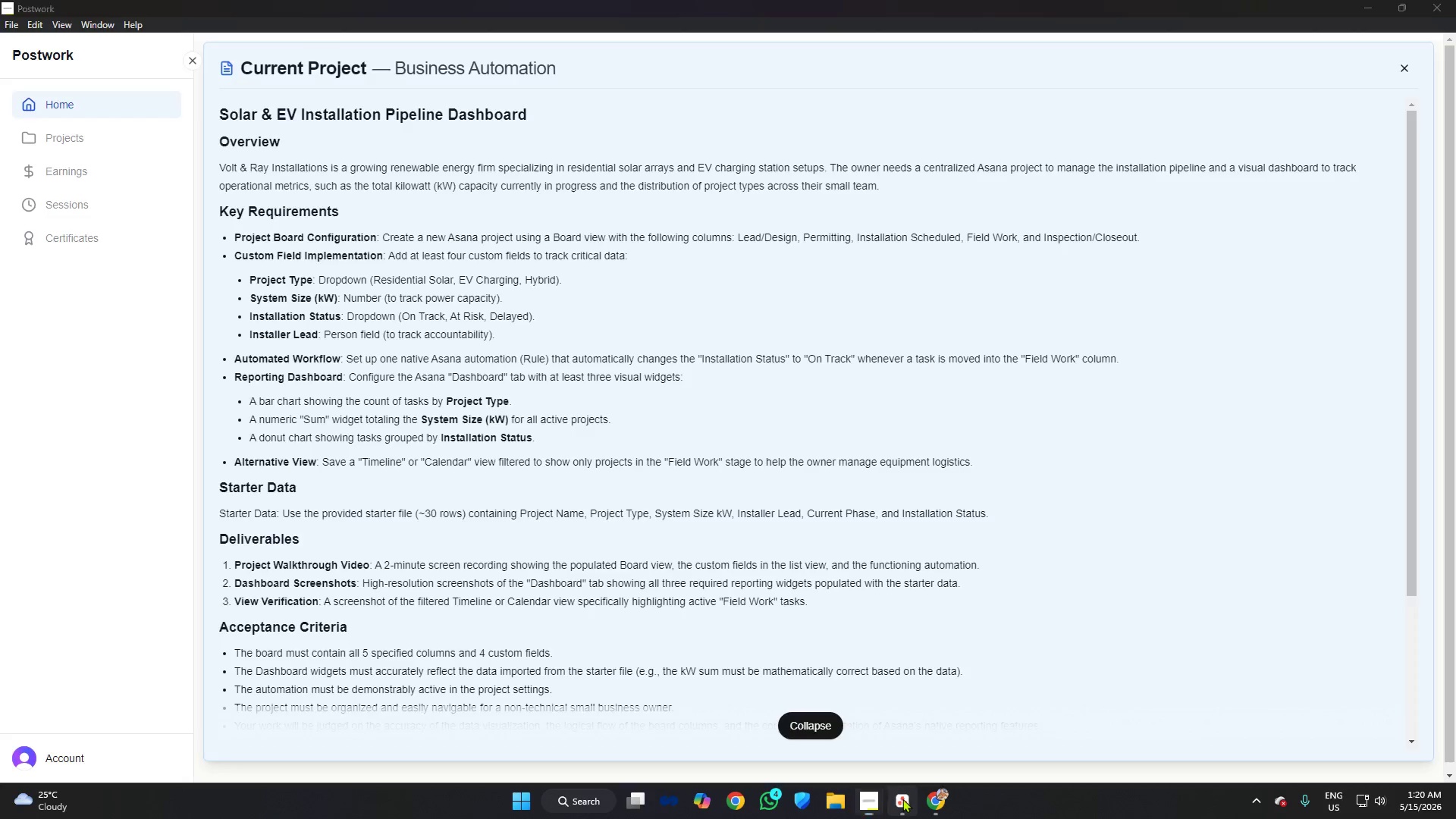 
left_click([799, 198])
 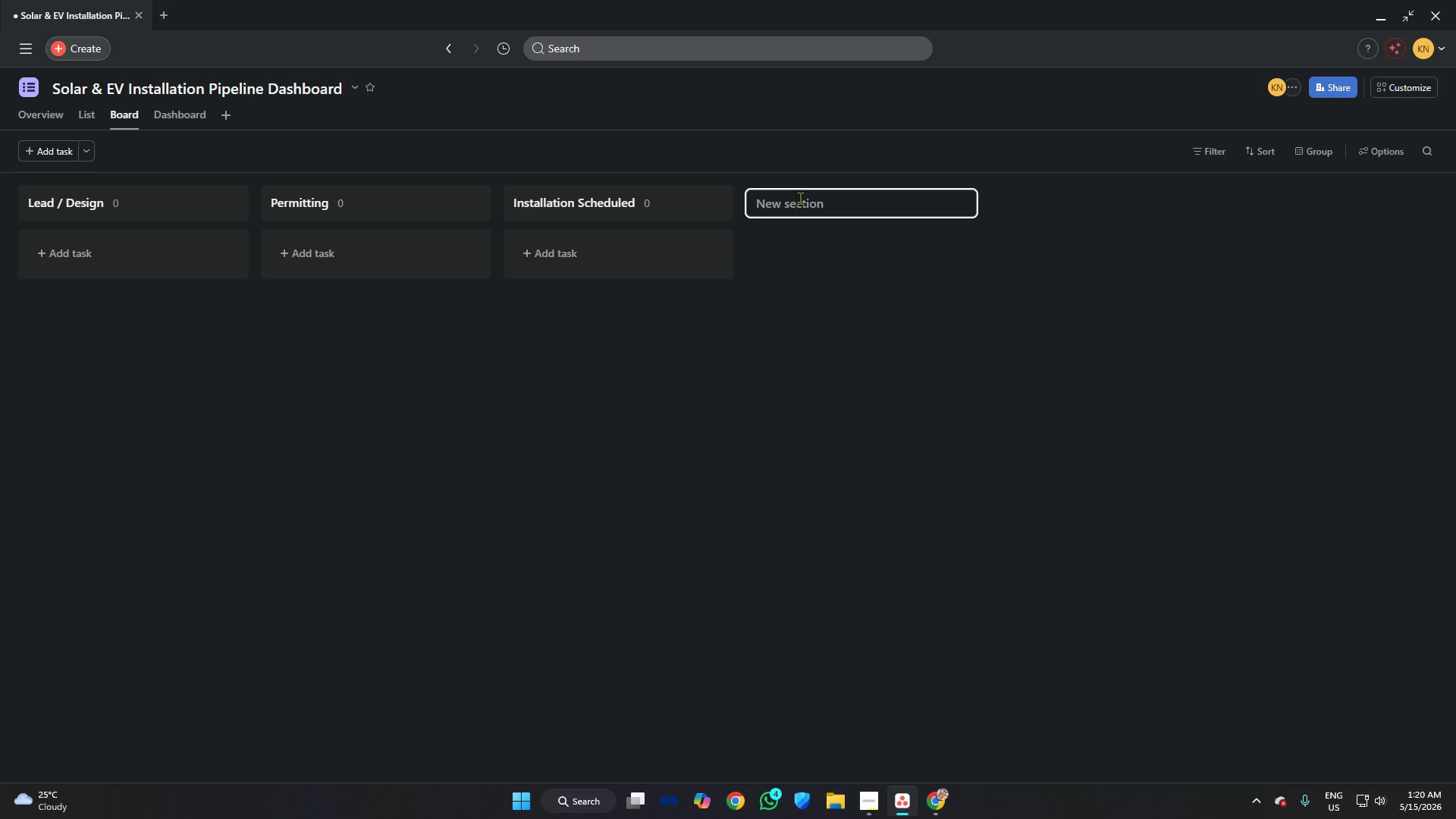 
type(Field Work)
 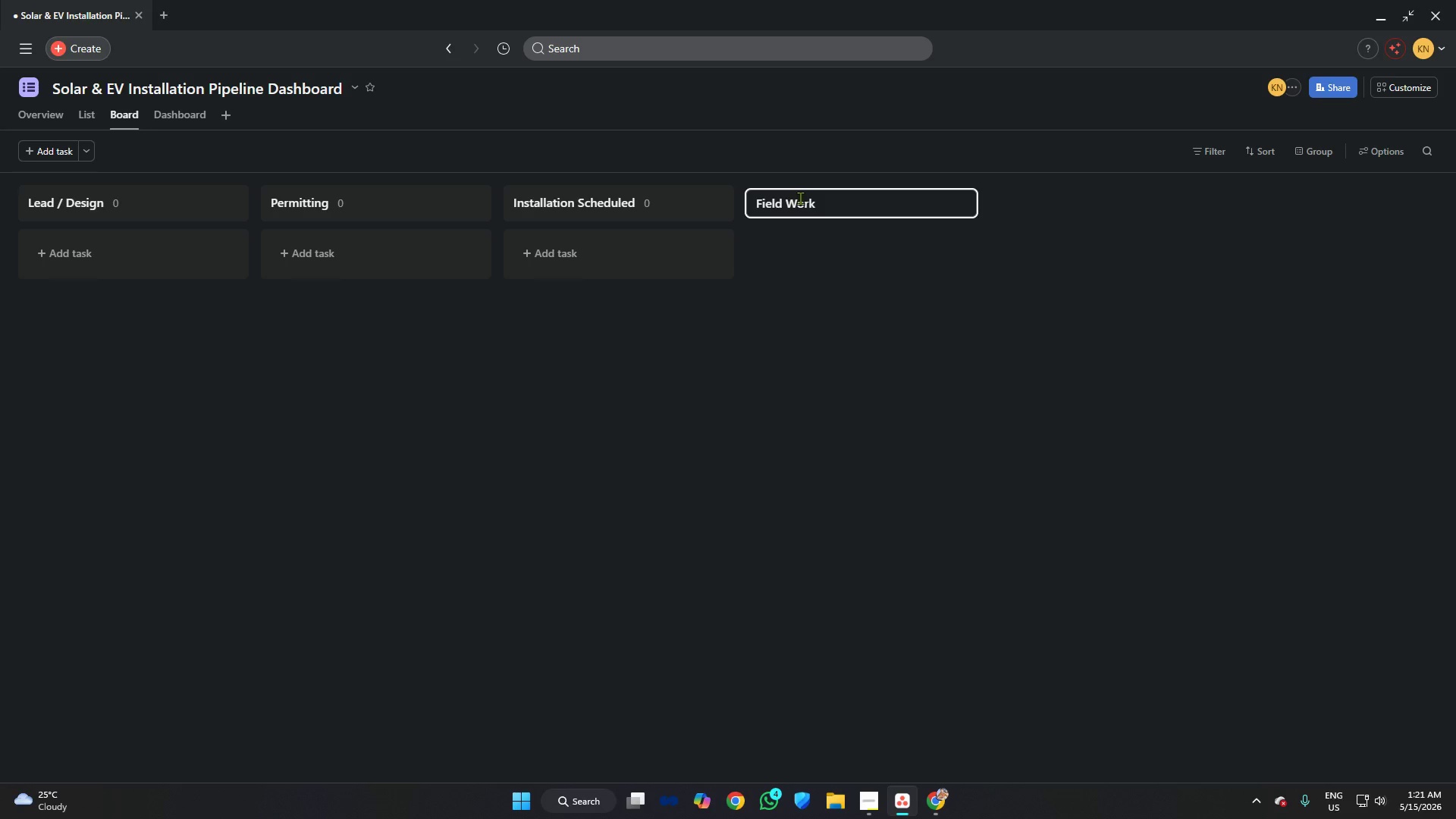 
key(Enter)
 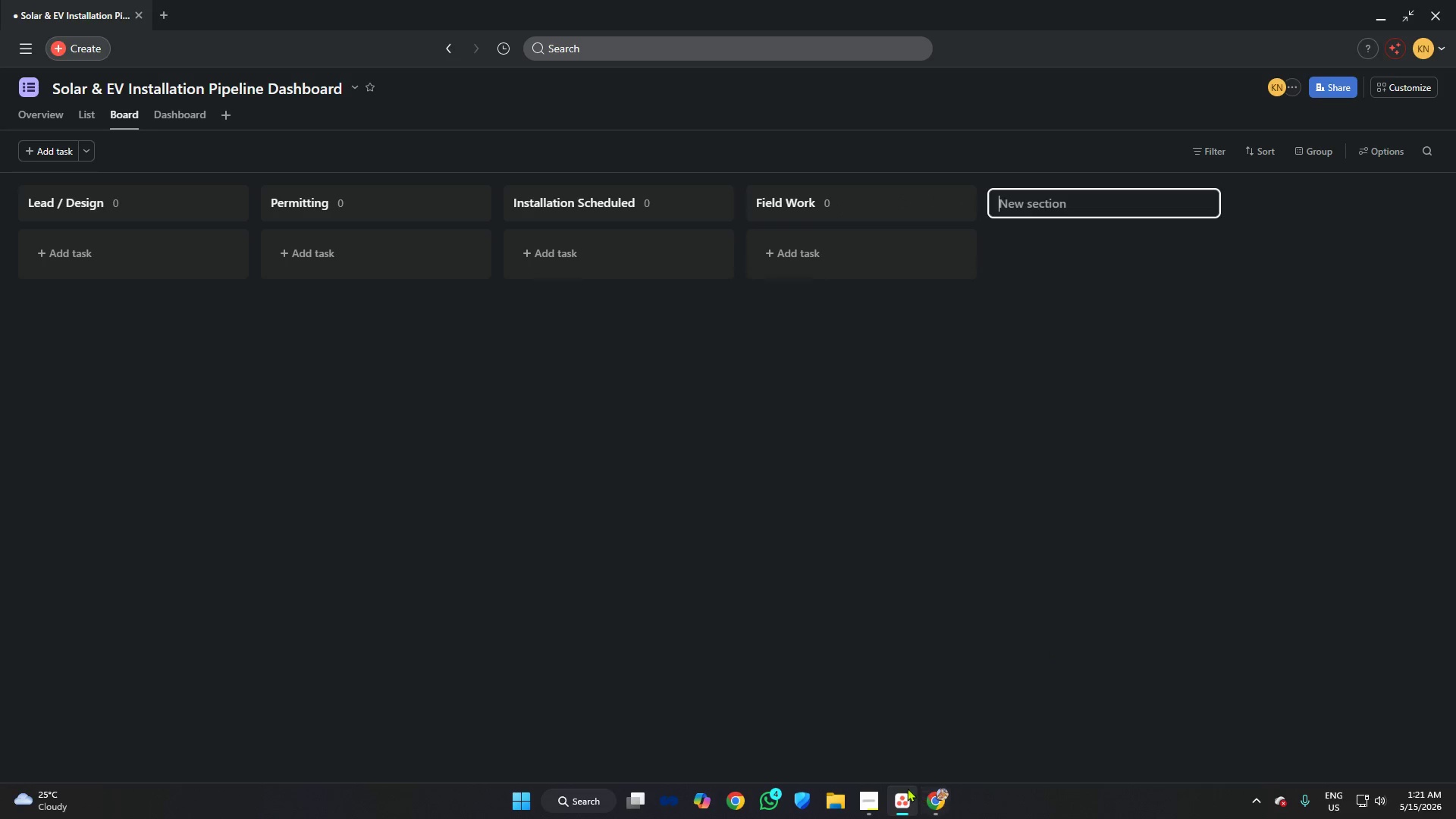 
left_click([866, 798])